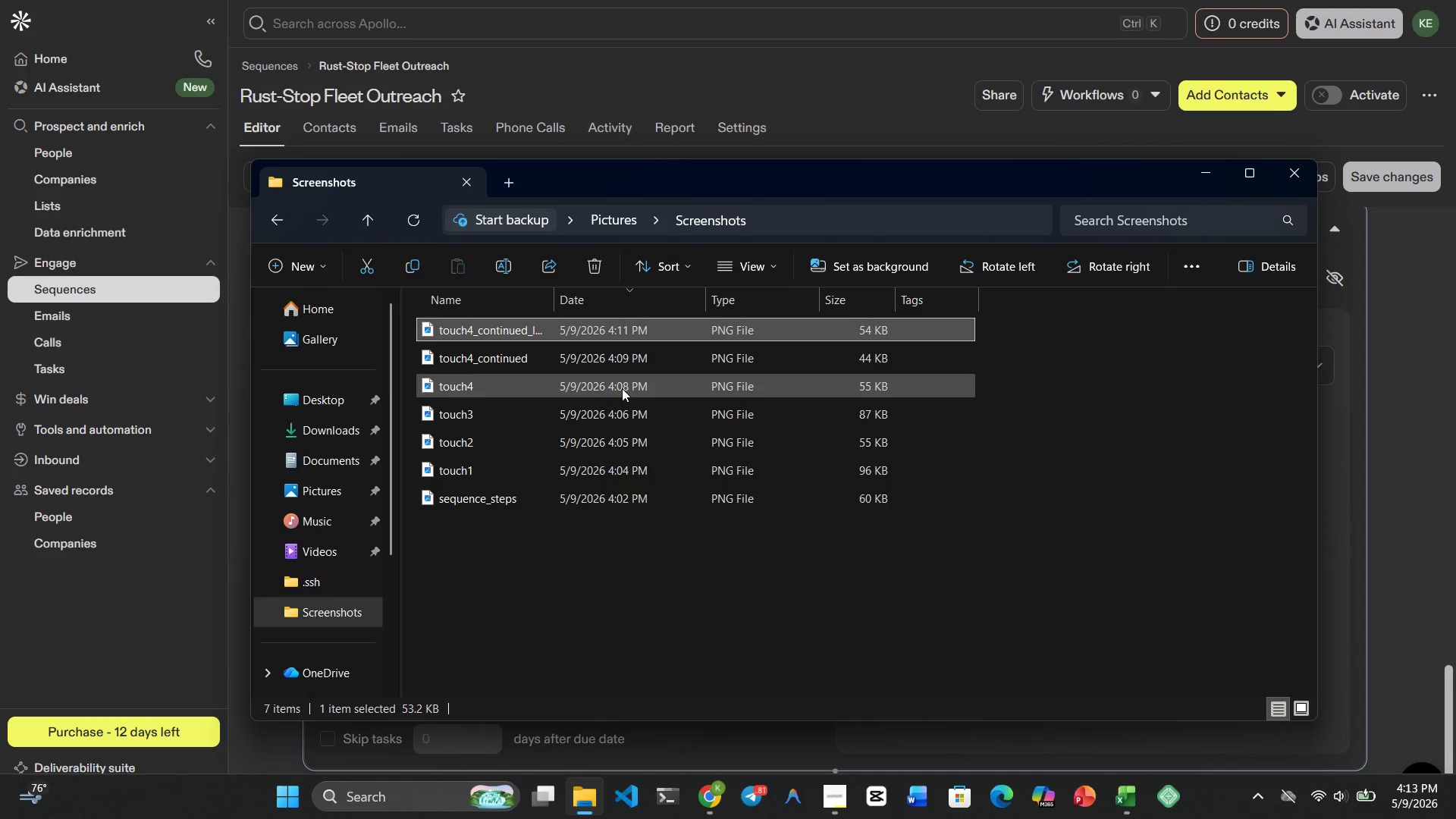 
wait(12.22)
 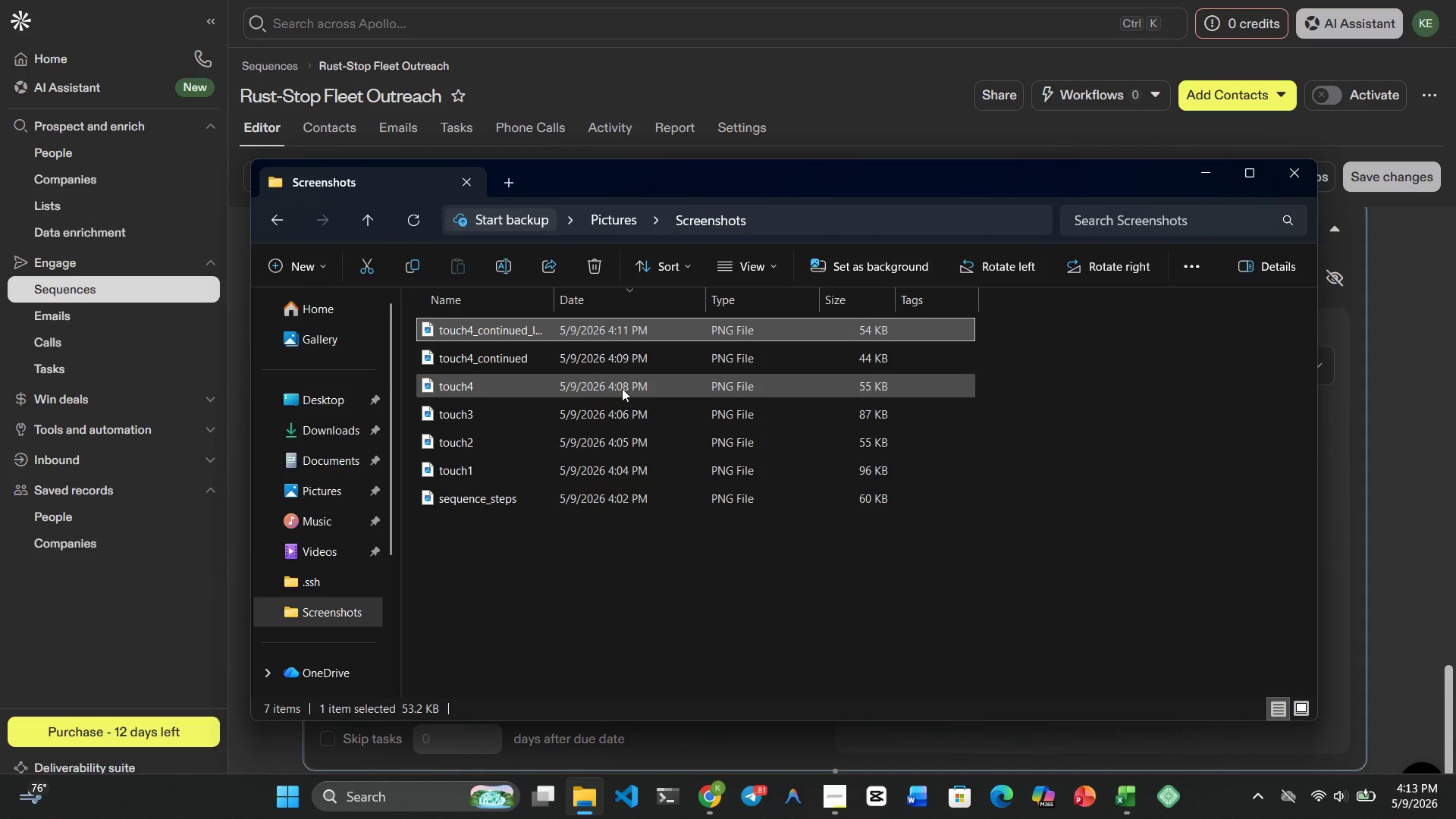 
left_click([639, 362])
 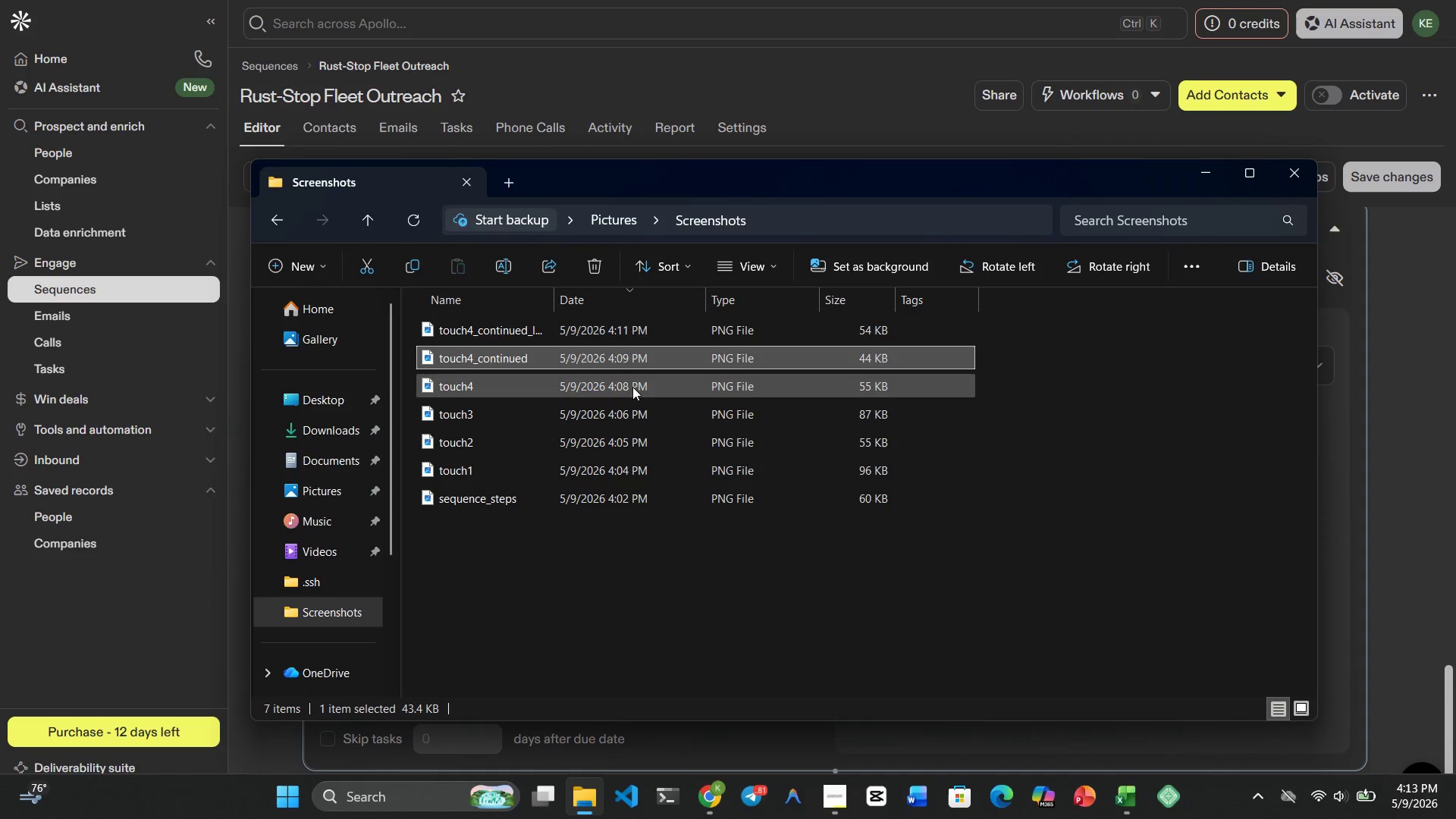 
left_click([632, 387])
 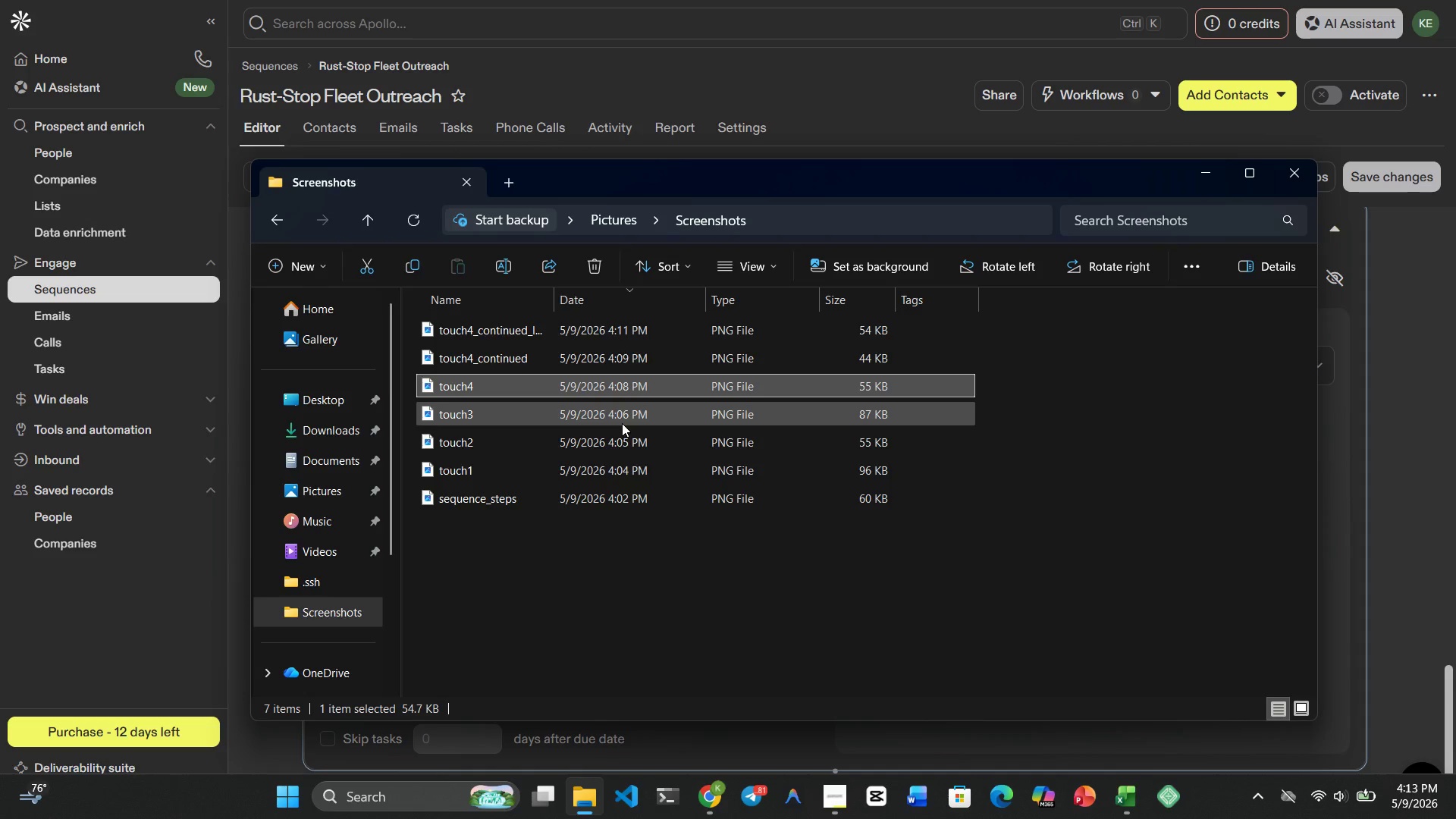 
left_click([620, 422])
 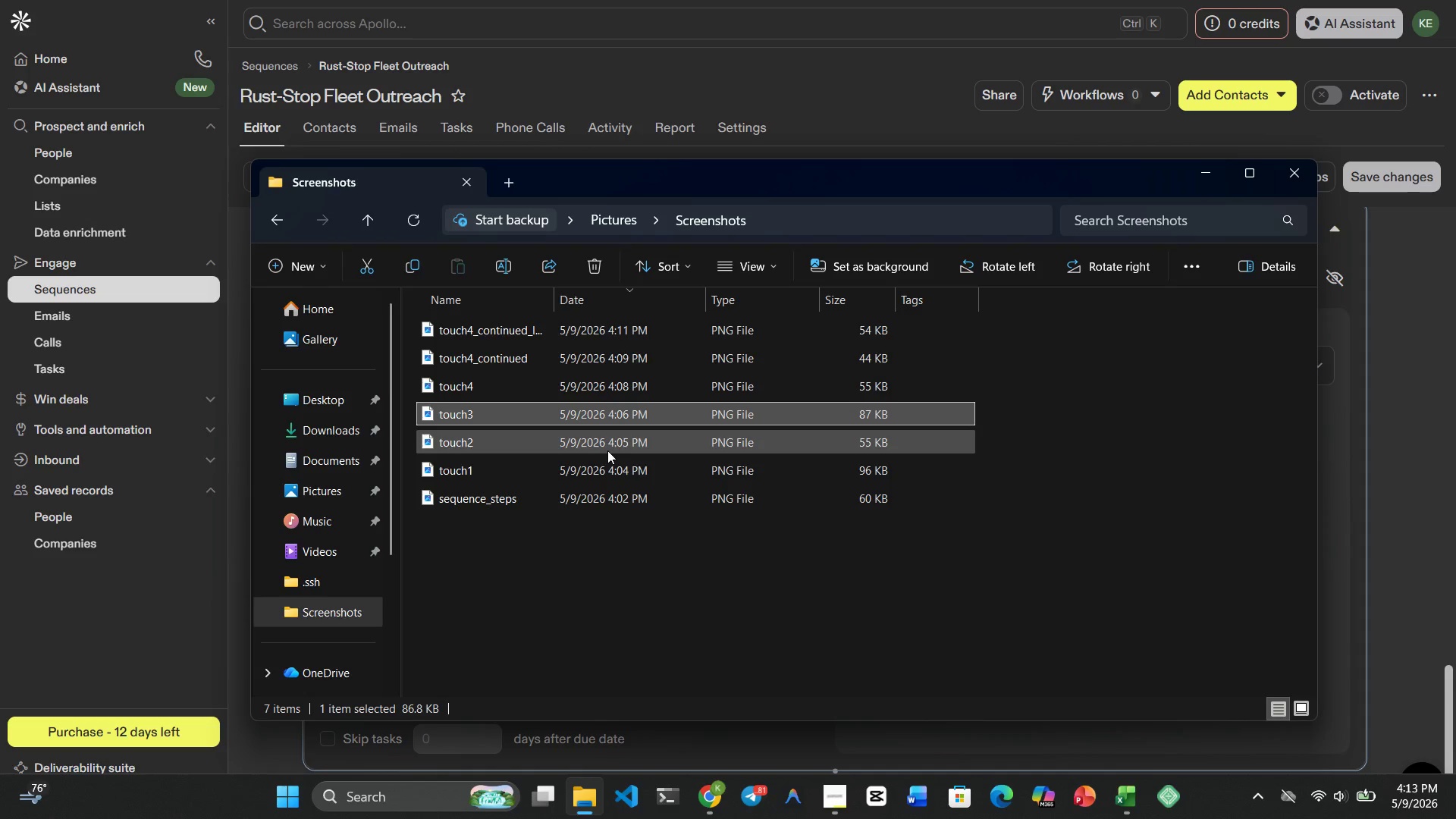 
scroll: coordinate [607, 450], scroll_direction: up, amount: 1.0
 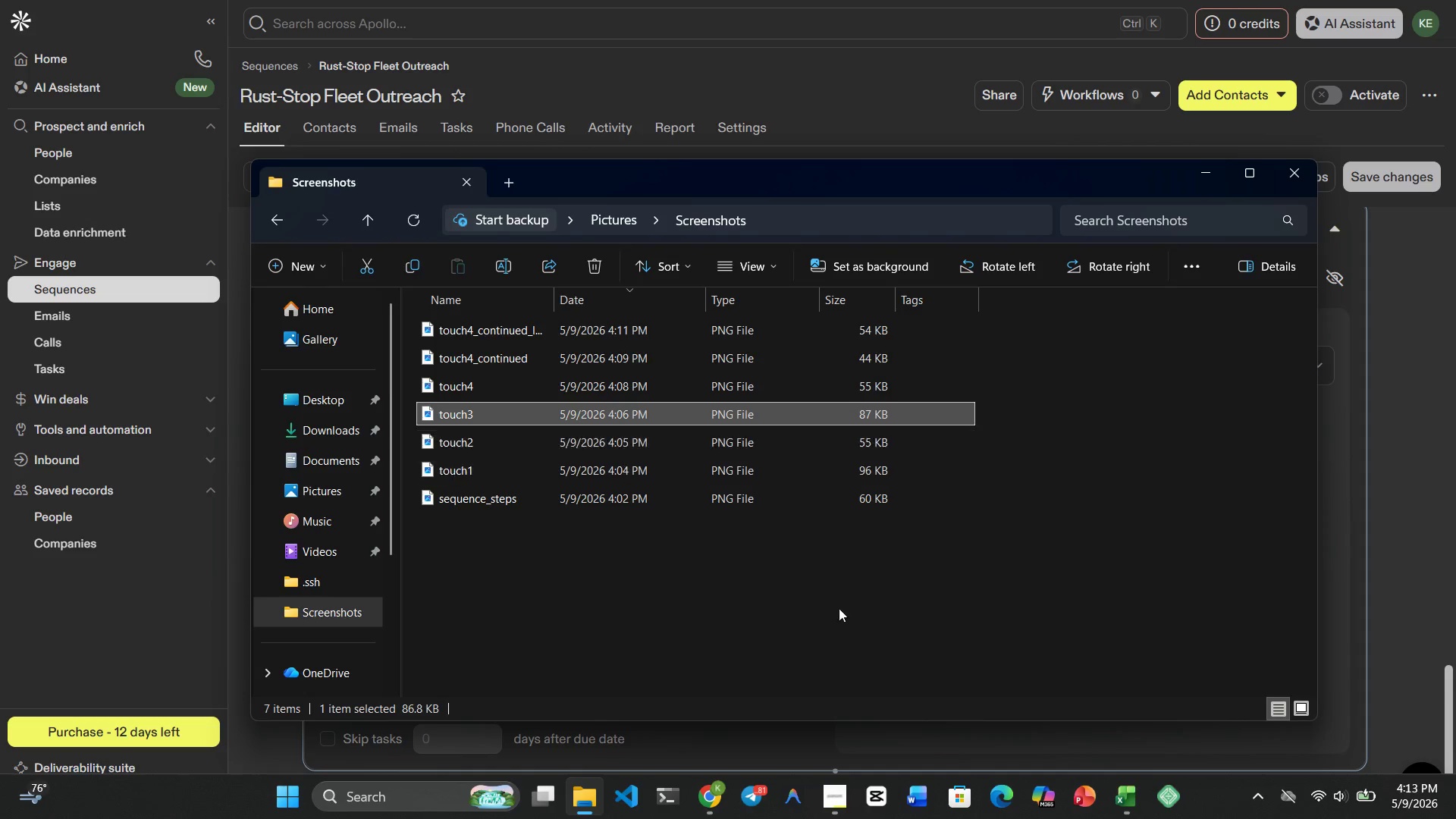 
left_click([827, 795])